 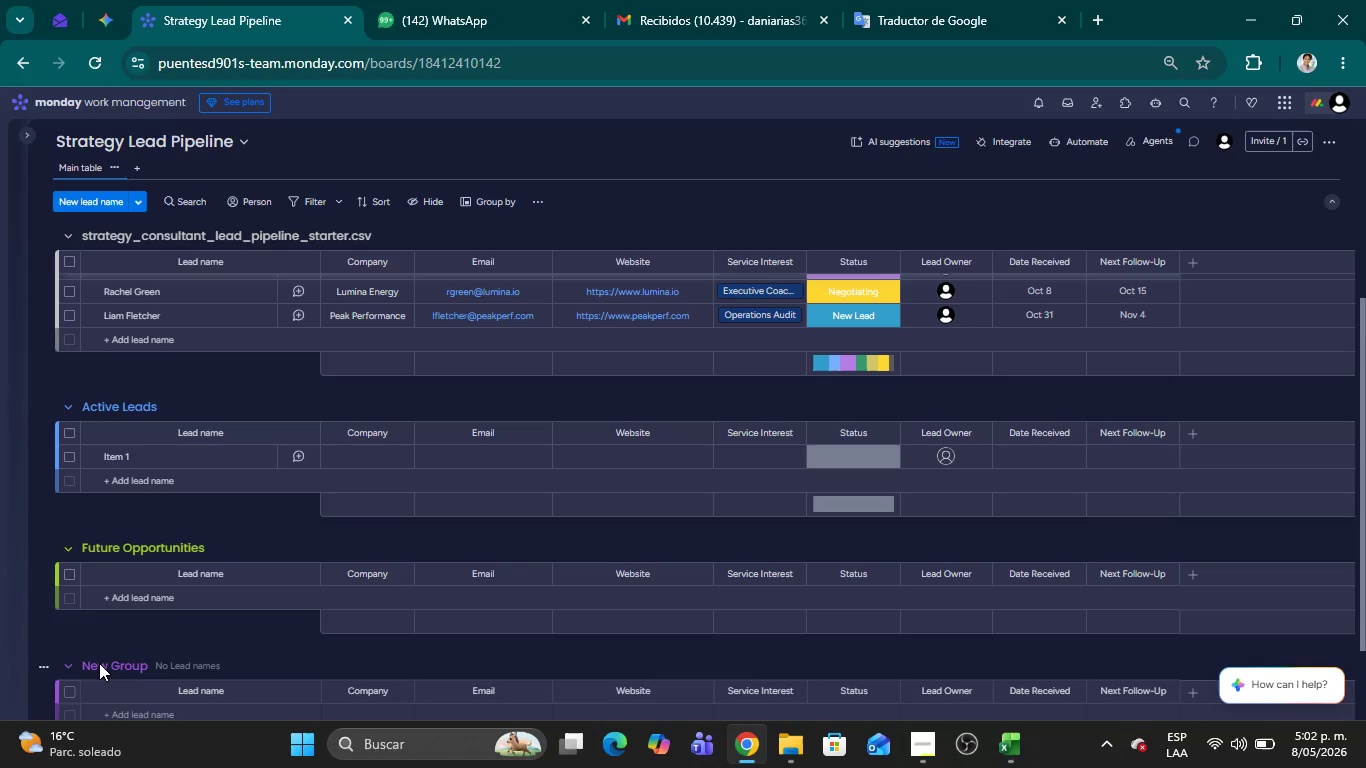 
left_click([115, 663])
 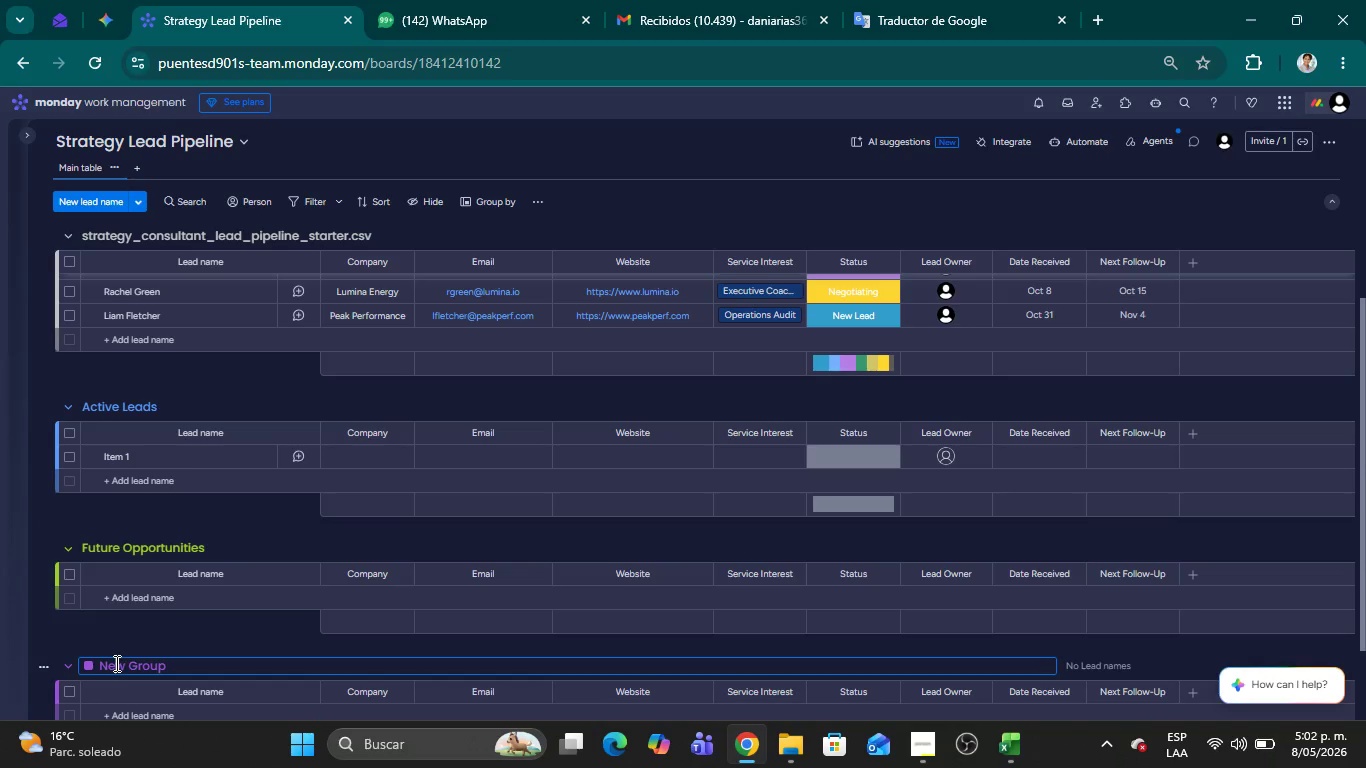 
left_click([115, 663])
 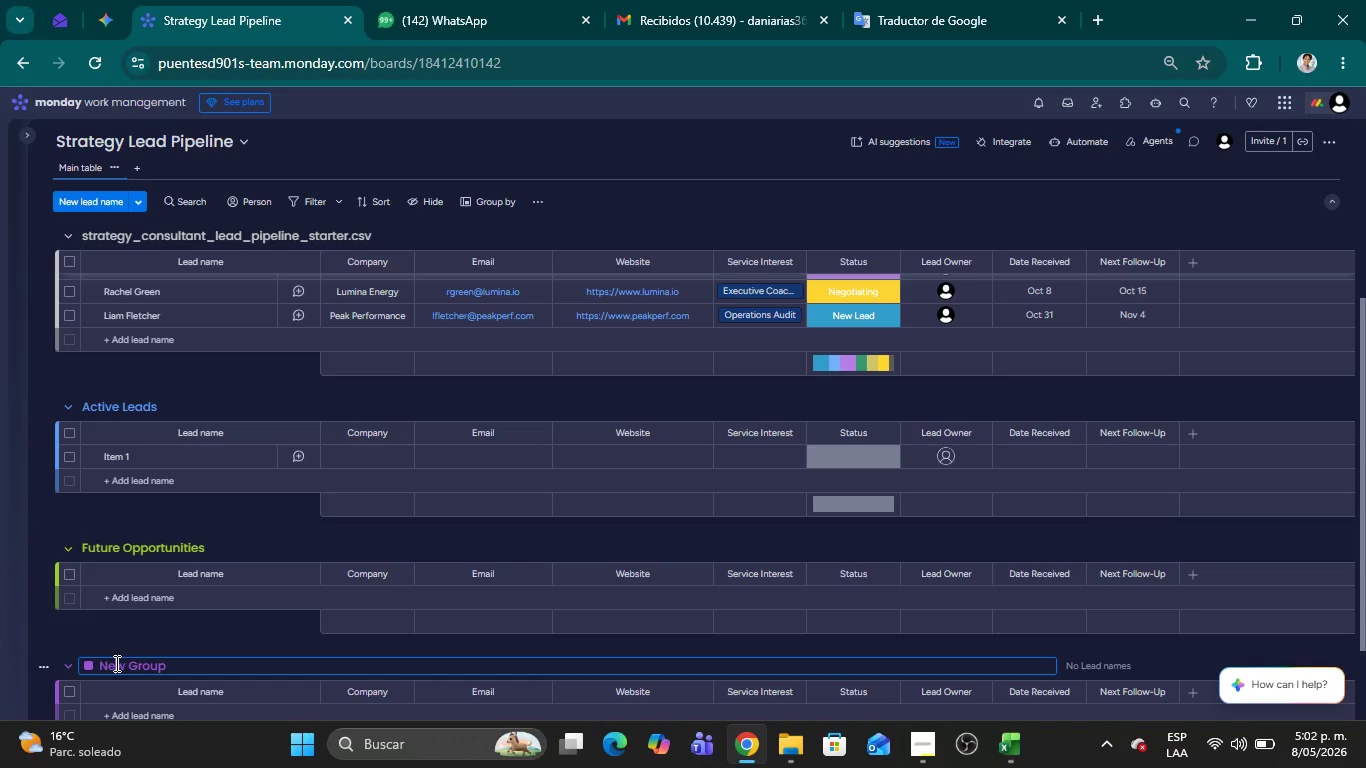 
key(Backspace)
 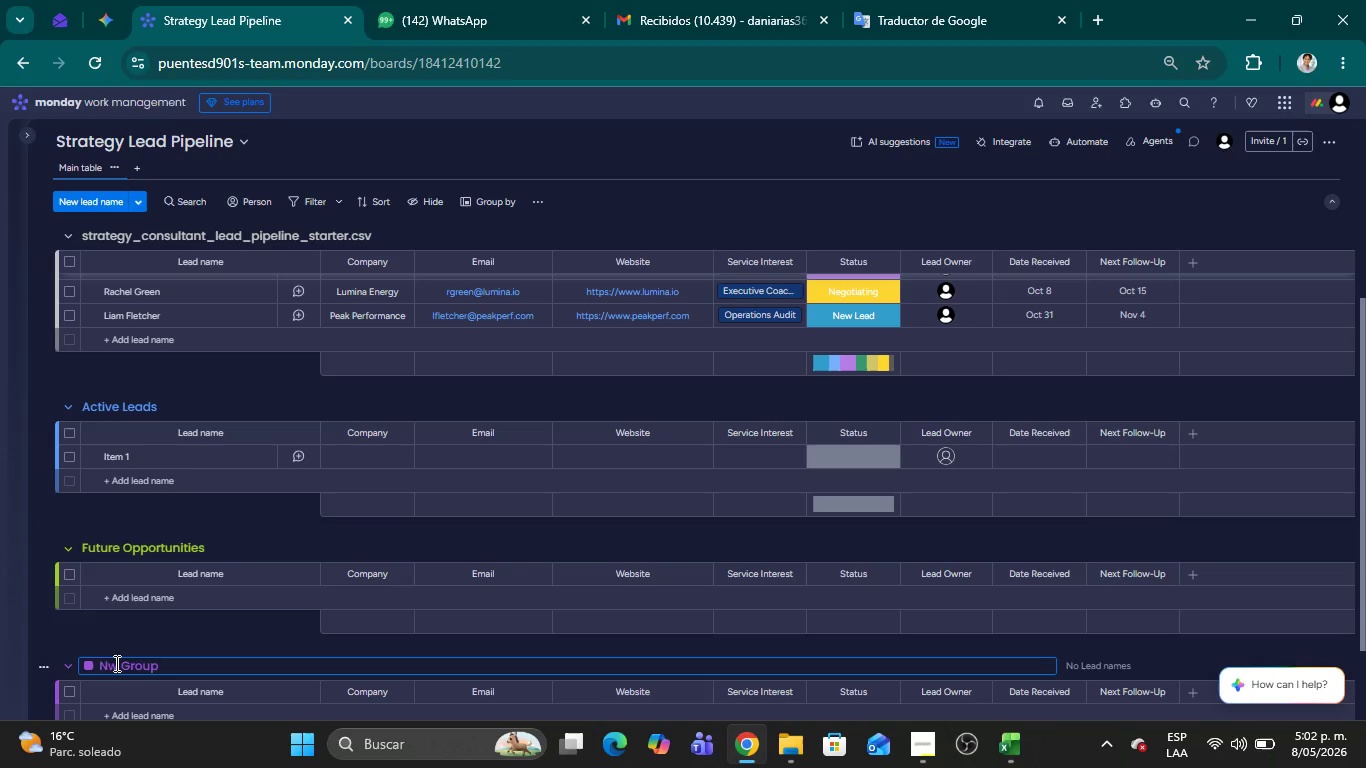 
key(Backspace)
 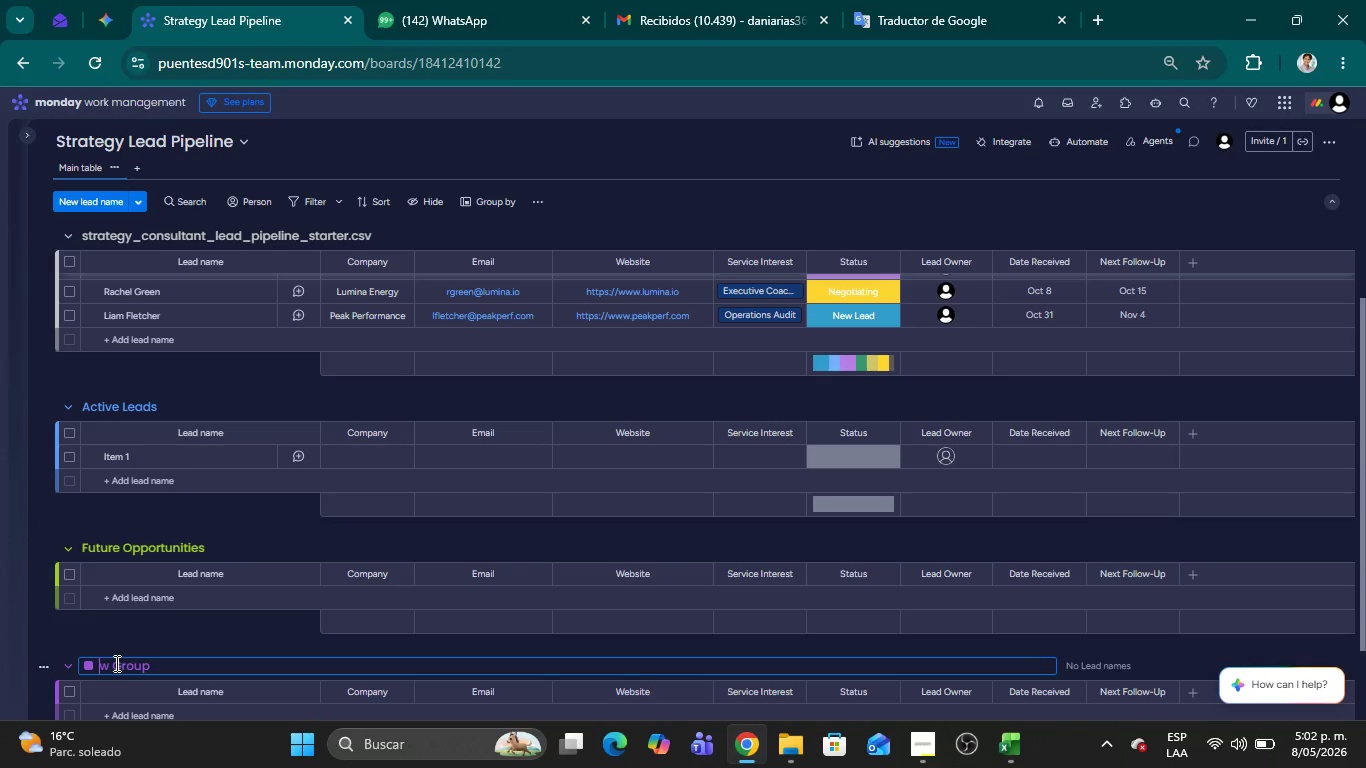 
type([Delete][Delete][Delete][Delete][Delete][Delete][Delete]Cls)
key(Backspace)
type(osed Lost)
 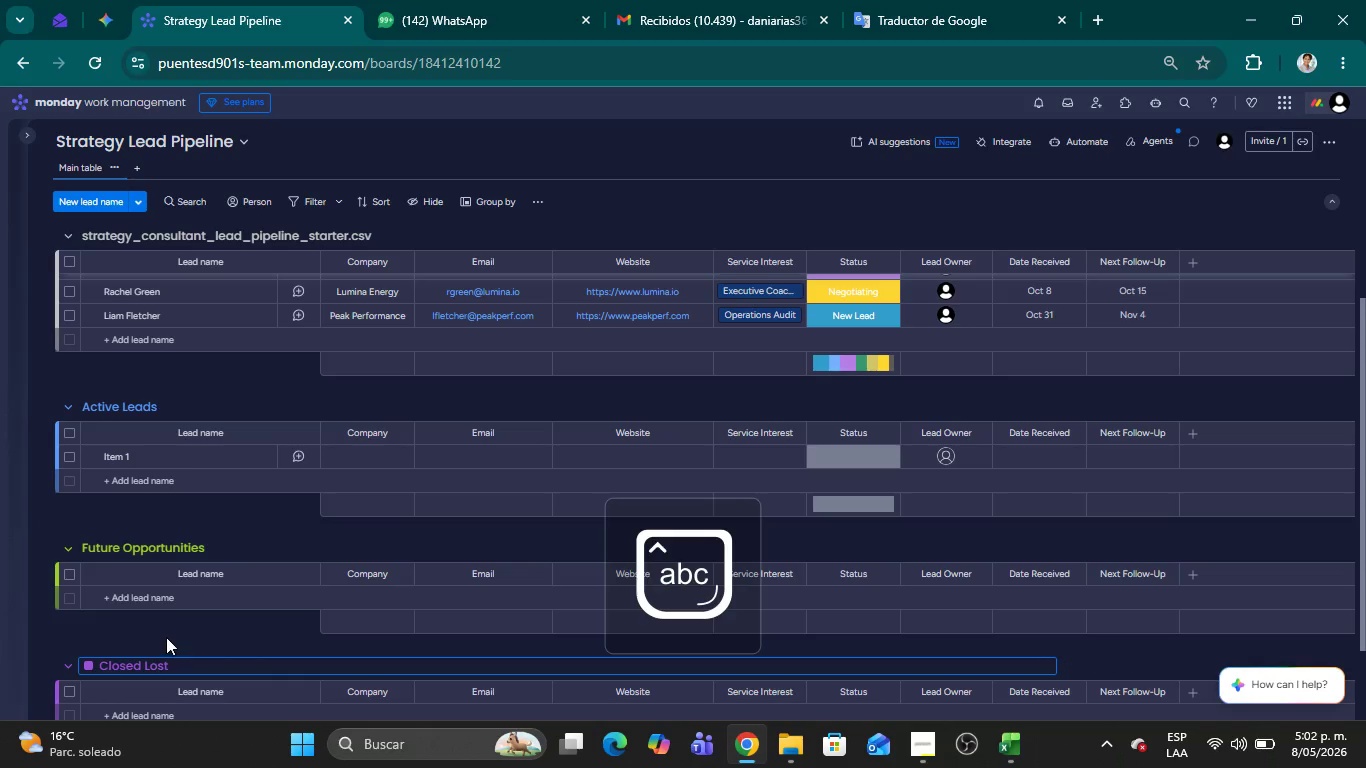 
left_click([170, 634])
 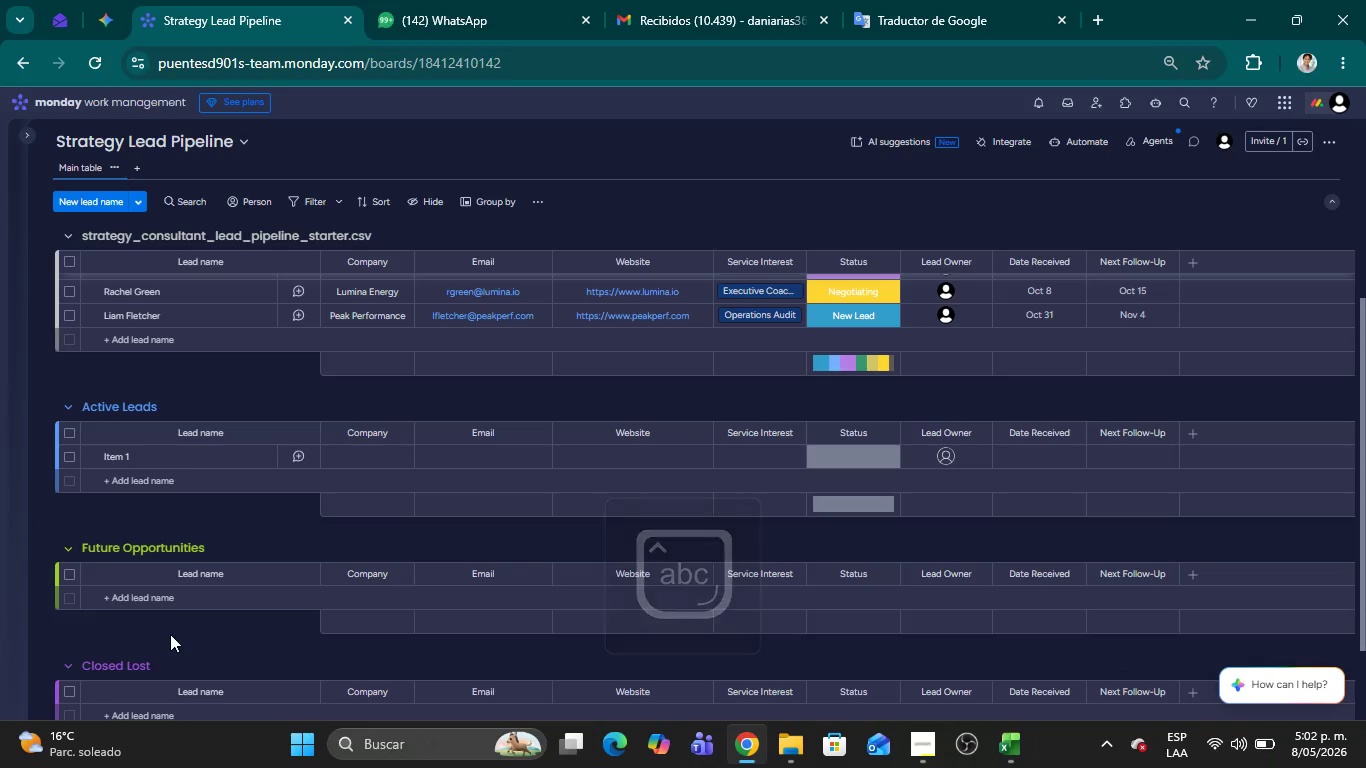 
key(Alt+AltLeft)
 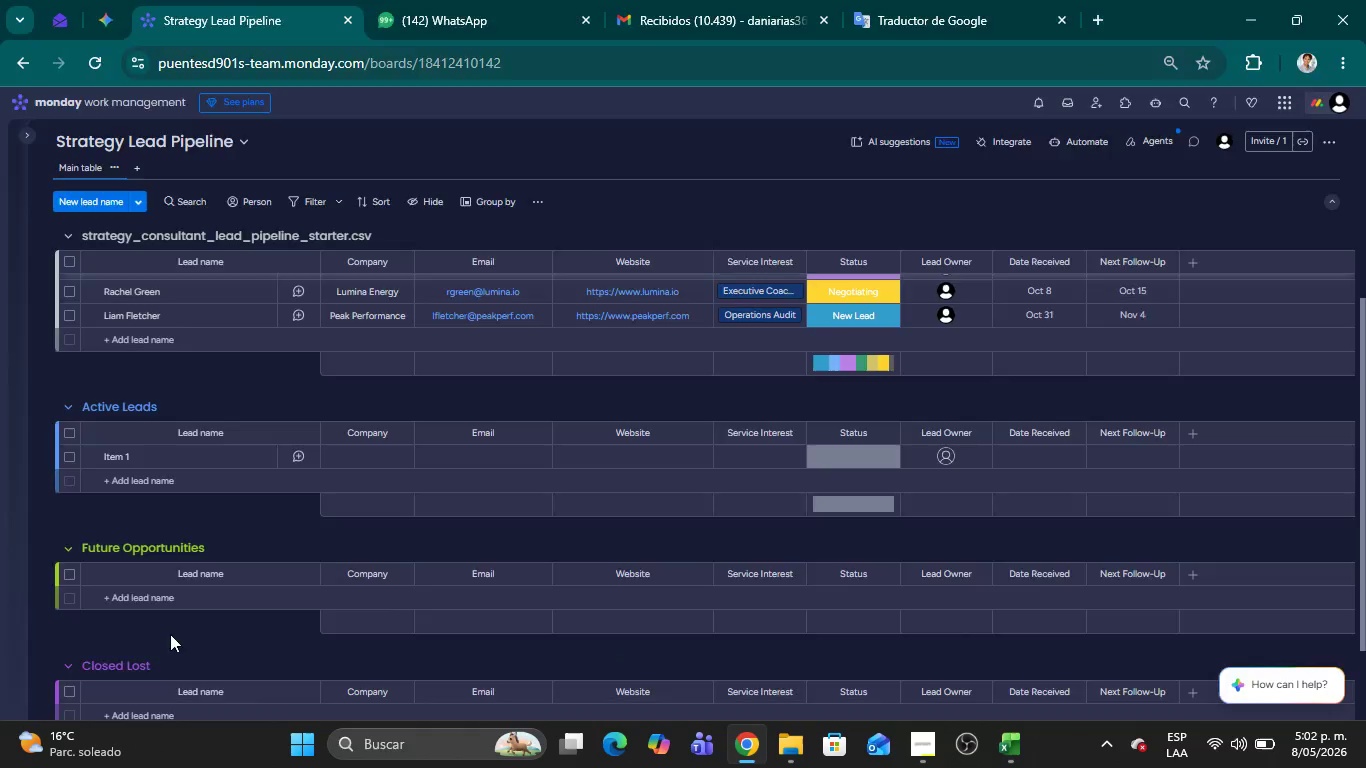 
key(Alt+Tab)